 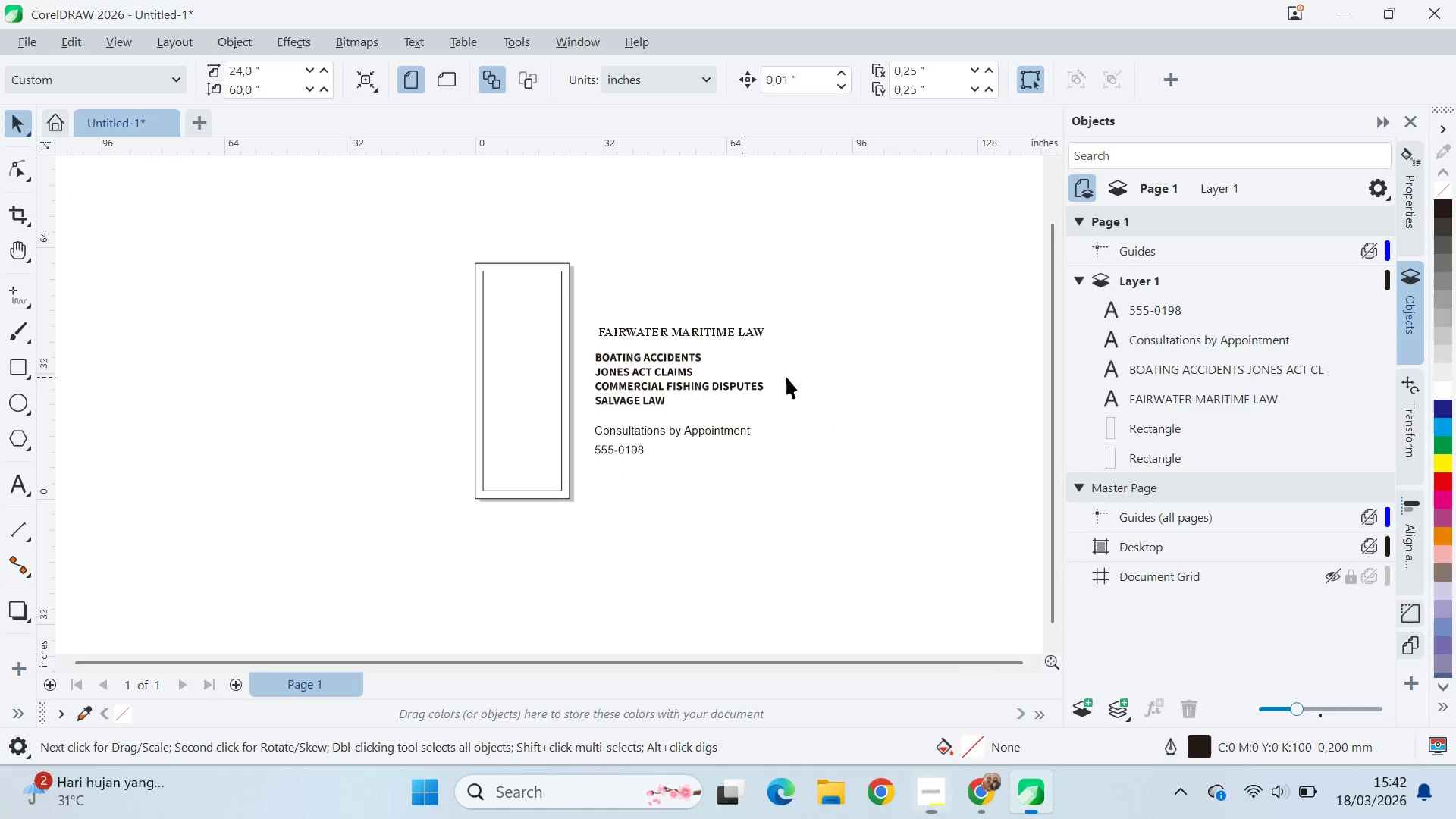 
left_click([805, 317])
 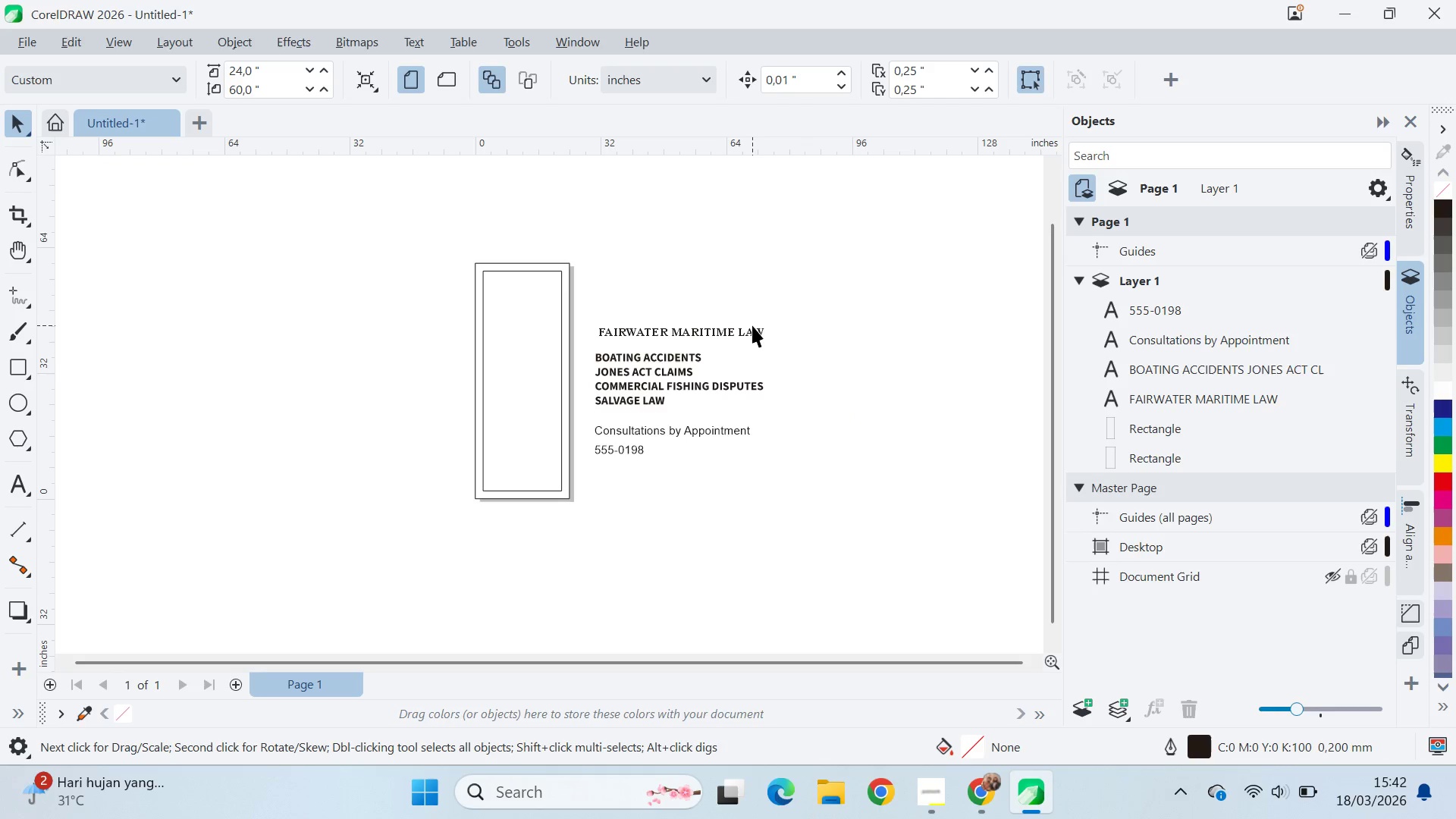 
triple_click([755, 328])
 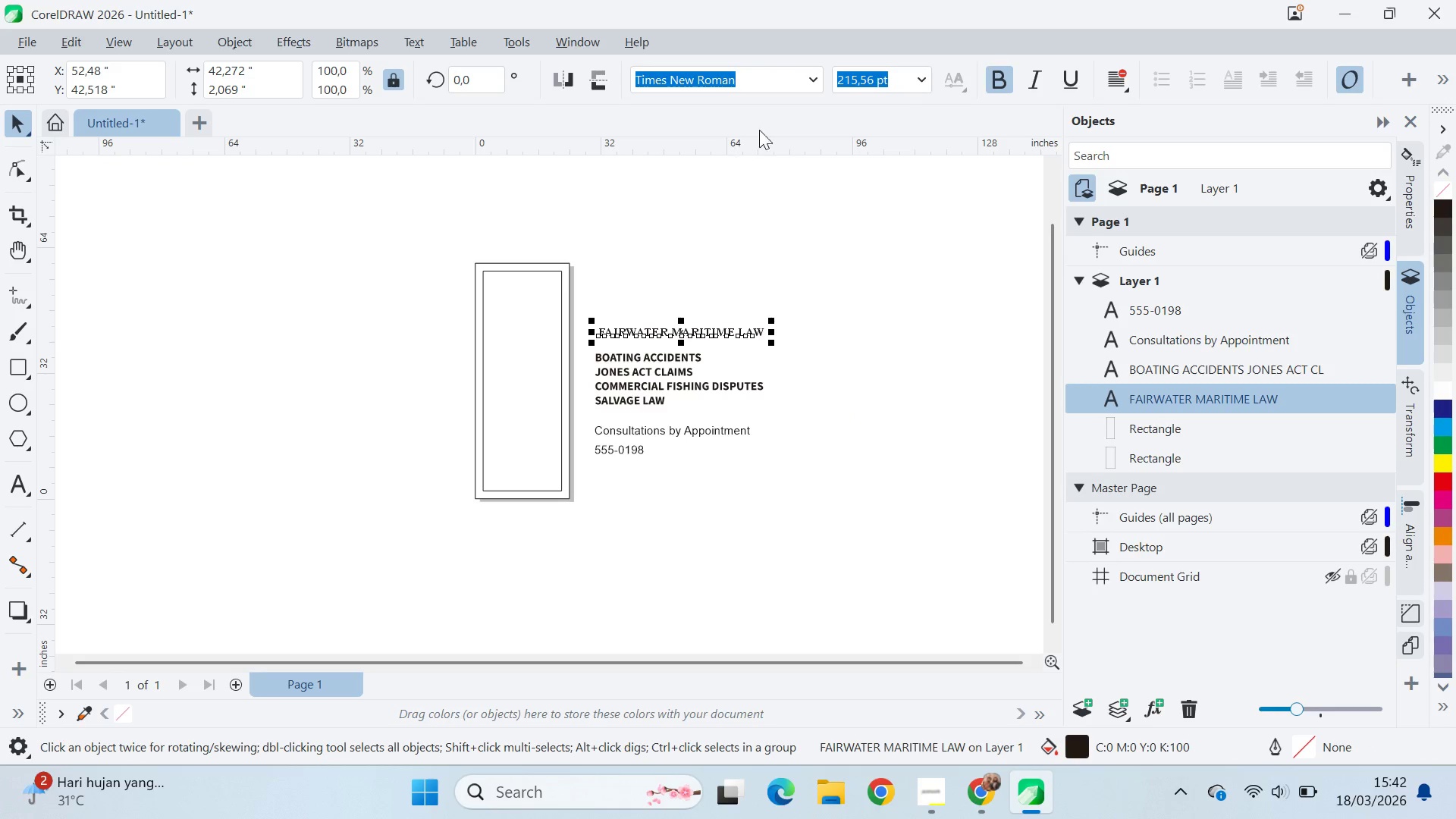 
left_click([778, 88])
 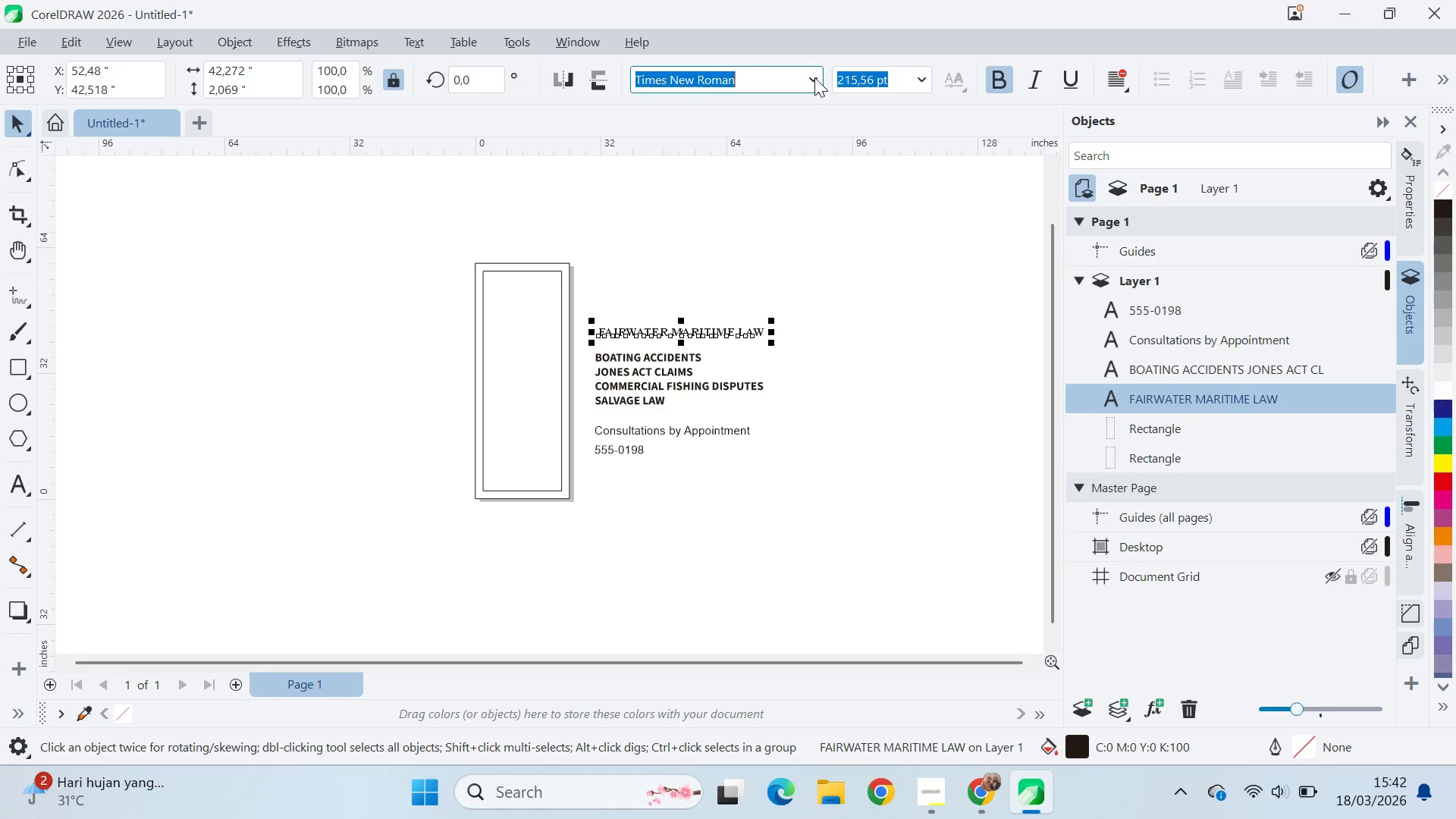 
left_click([813, 77])
 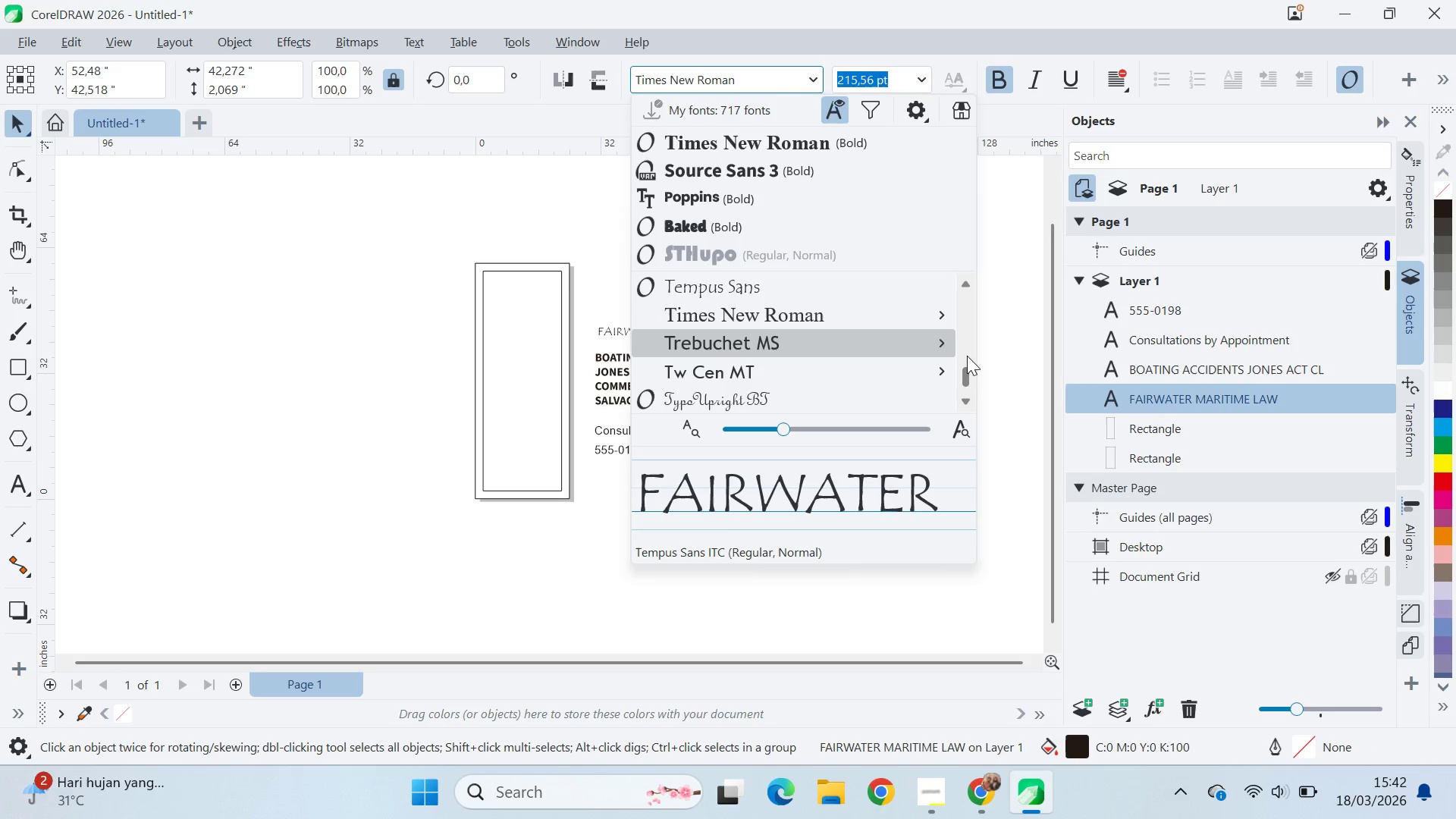 
left_click_drag(start_coordinate=[966, 375], to_coordinate=[963, 286])
 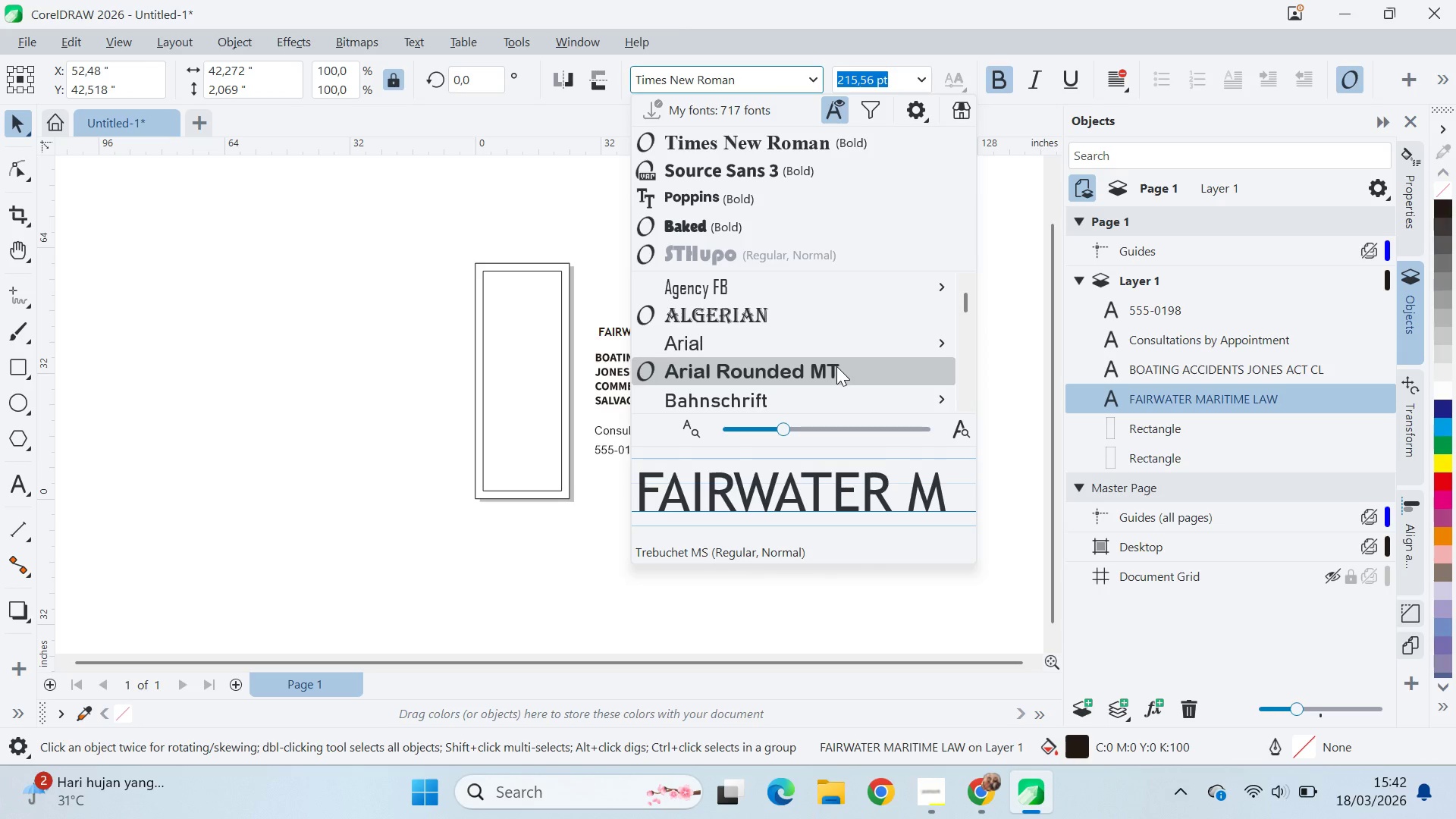 
scroll: coordinate [808, 359], scroll_direction: down, amount: 5.0
 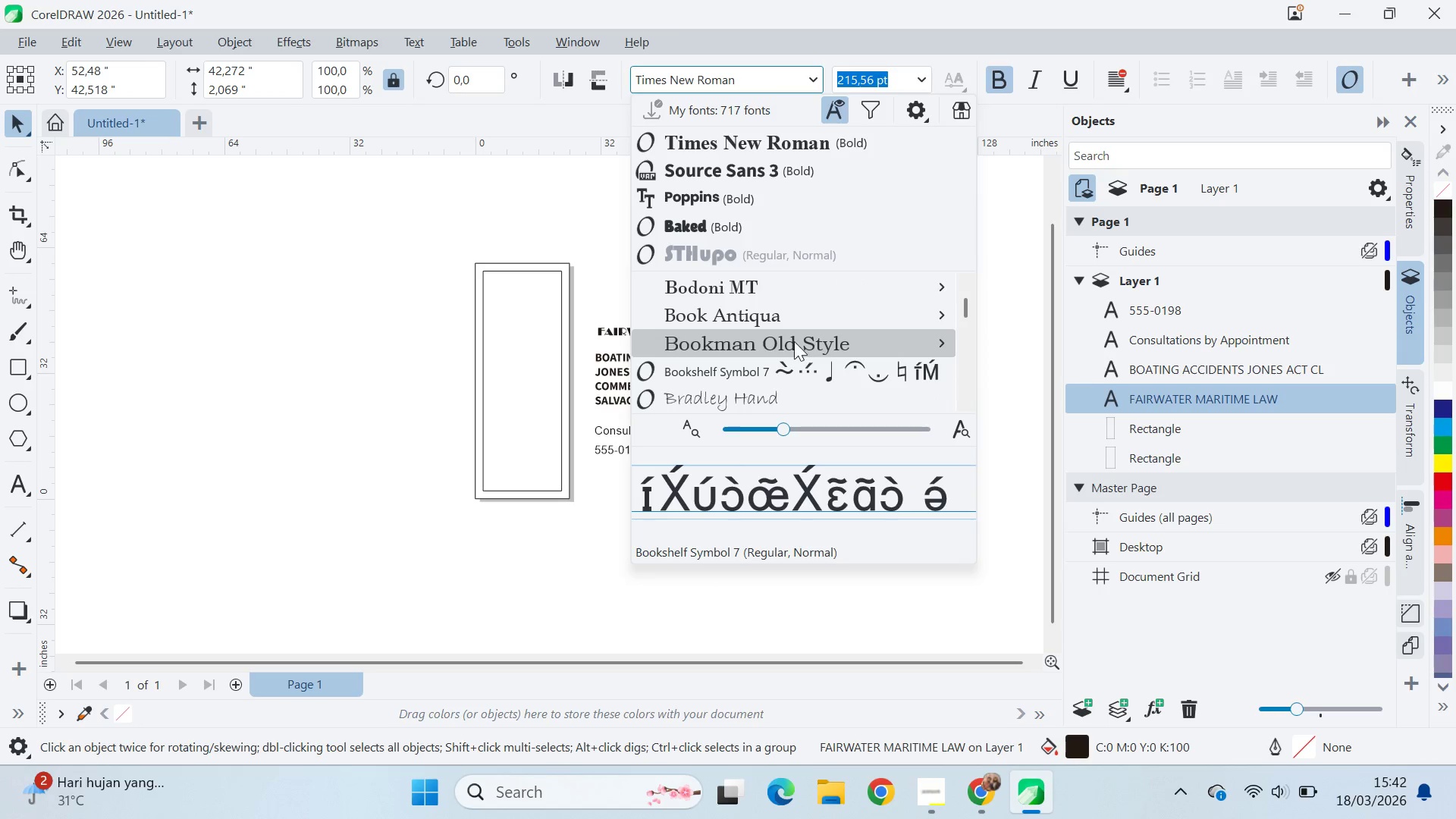 
scroll: coordinate [791, 337], scroll_direction: up, amount: 3.0
 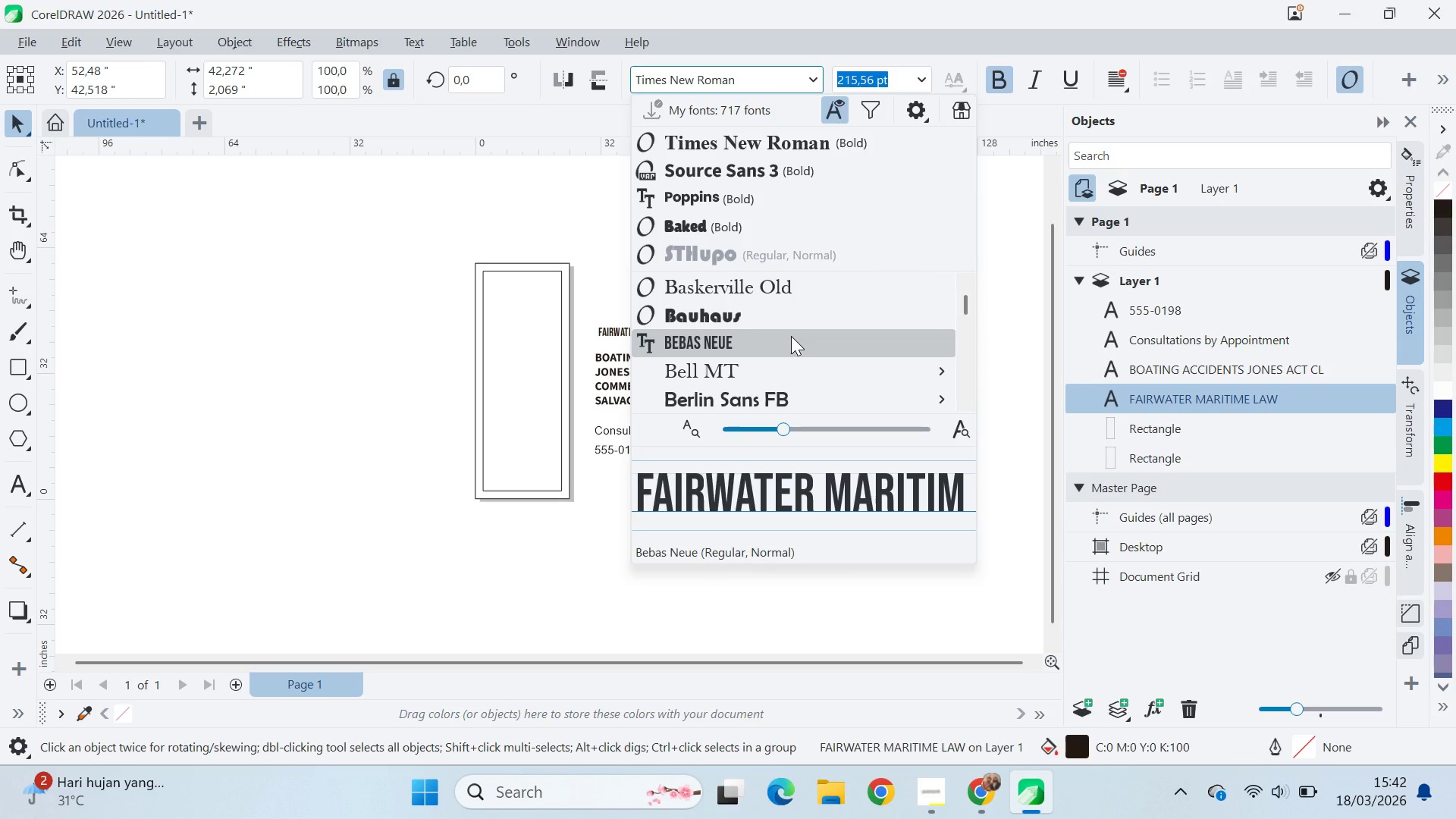 
scroll: coordinate [791, 336], scroll_direction: down, amount: 1.0
 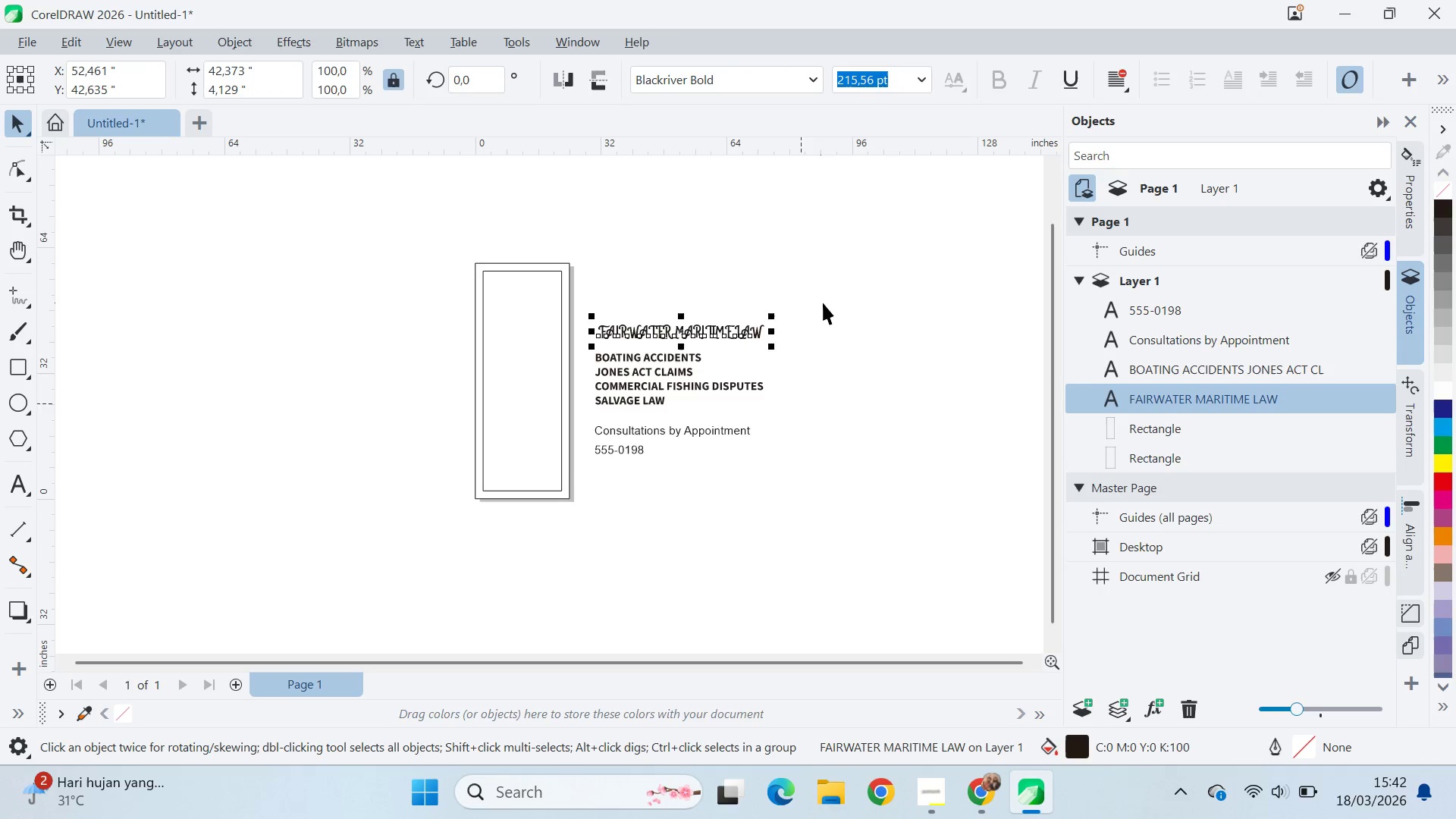 
scroll: coordinate [630, 337], scroll_direction: up, amount: 8.0
 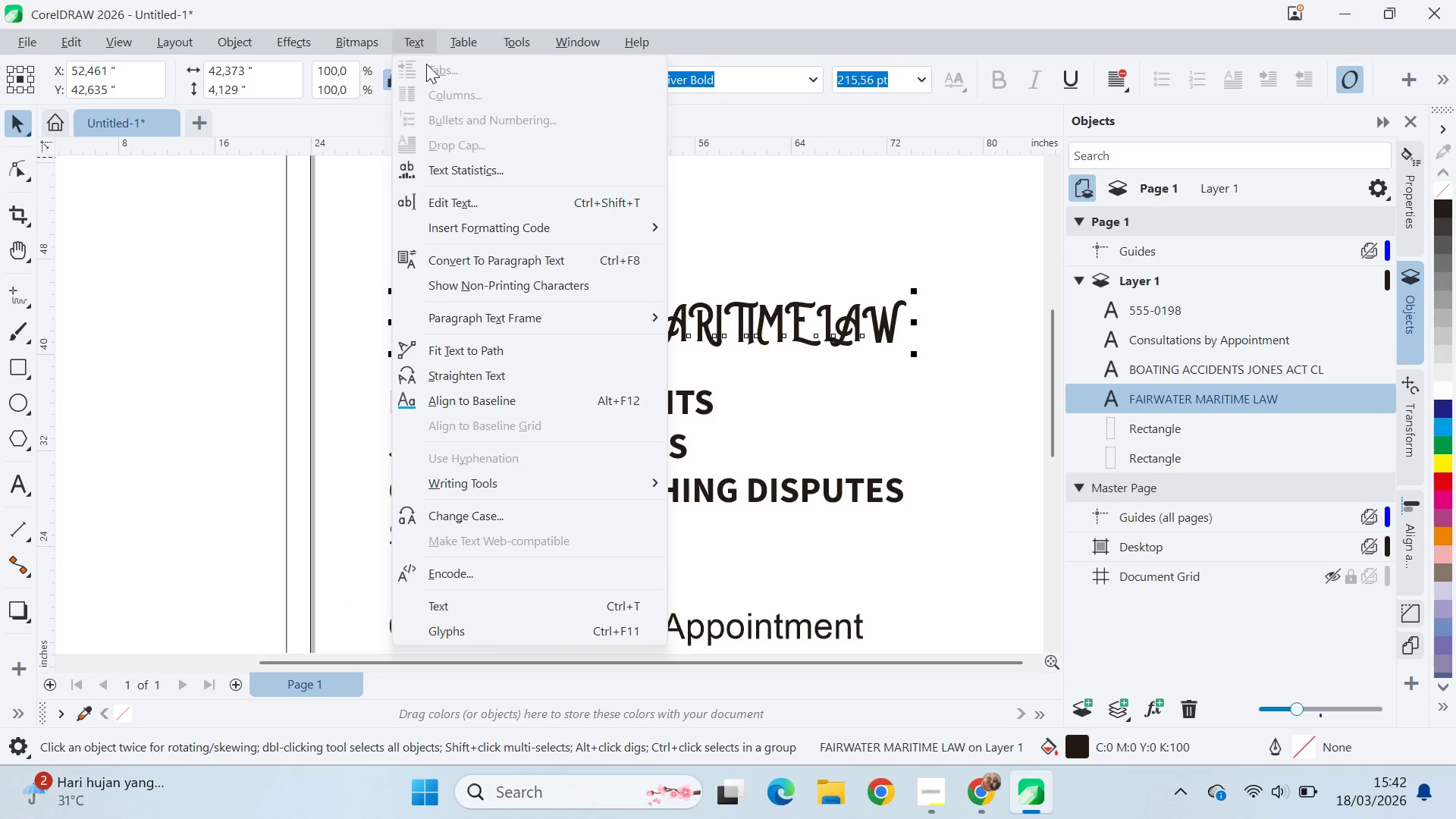 
left_click([513, 519])
 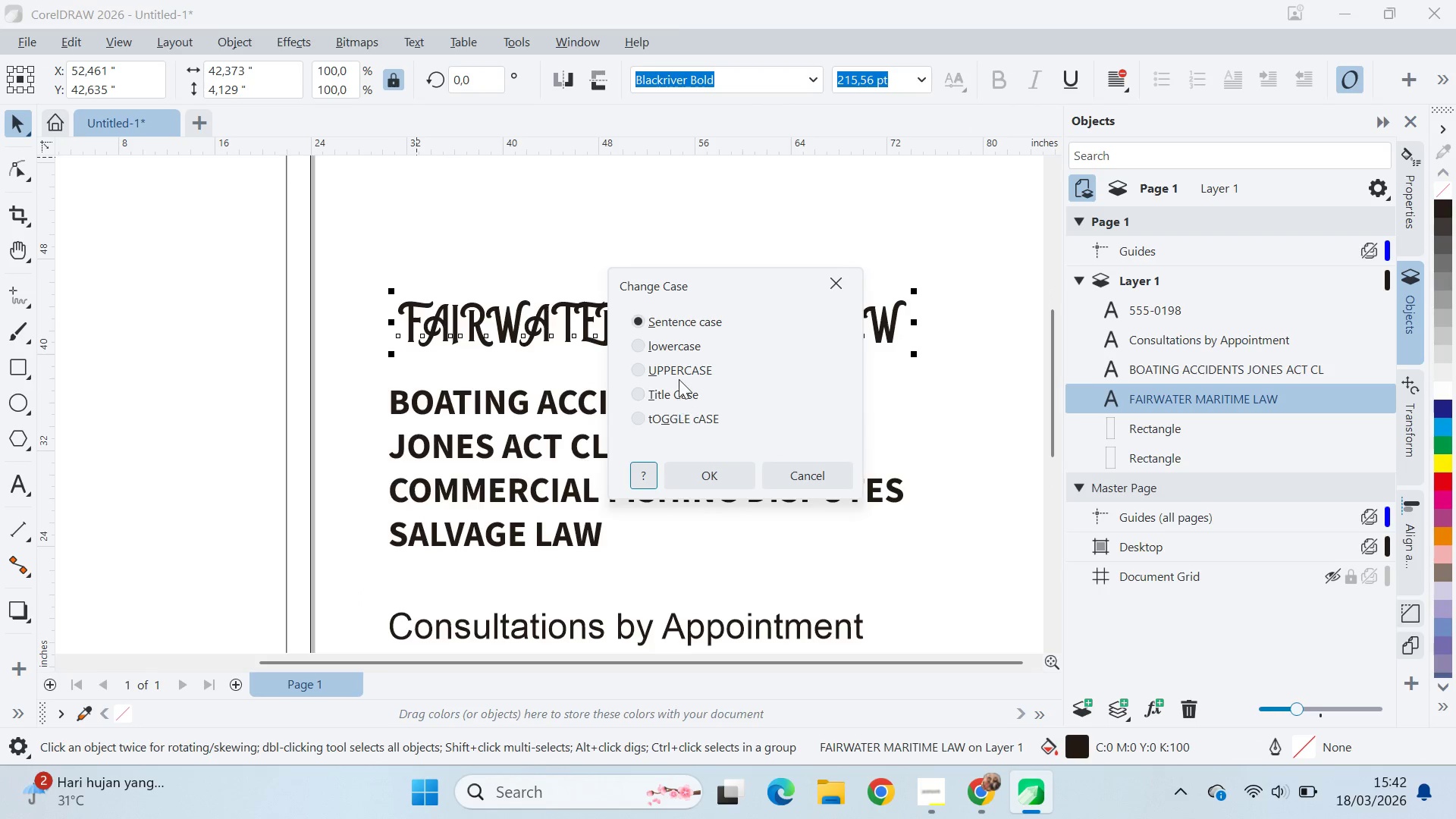 
left_click([681, 398])
 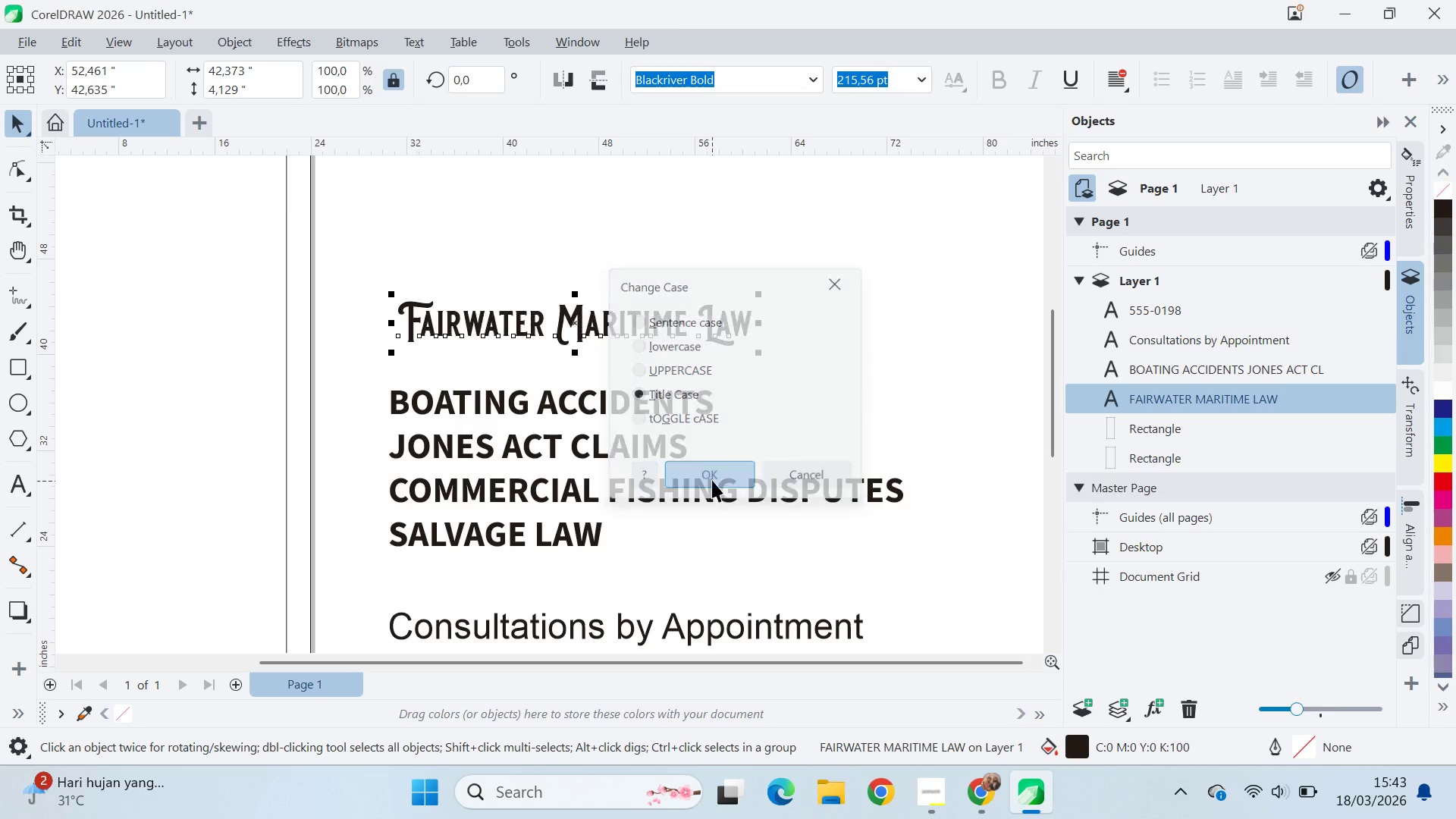 
left_click([861, 373])
 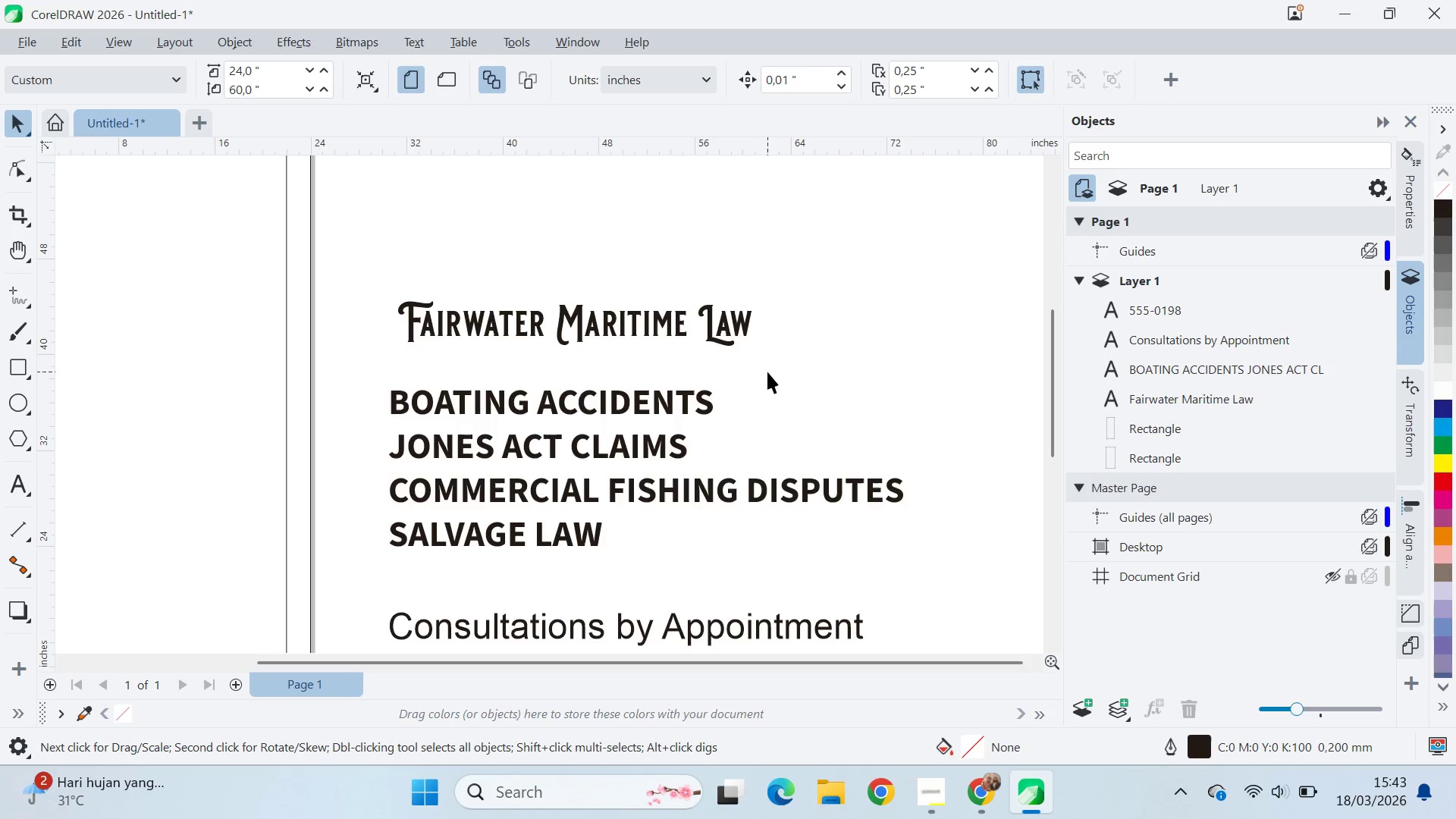 
key(Alt+AltLeft)
 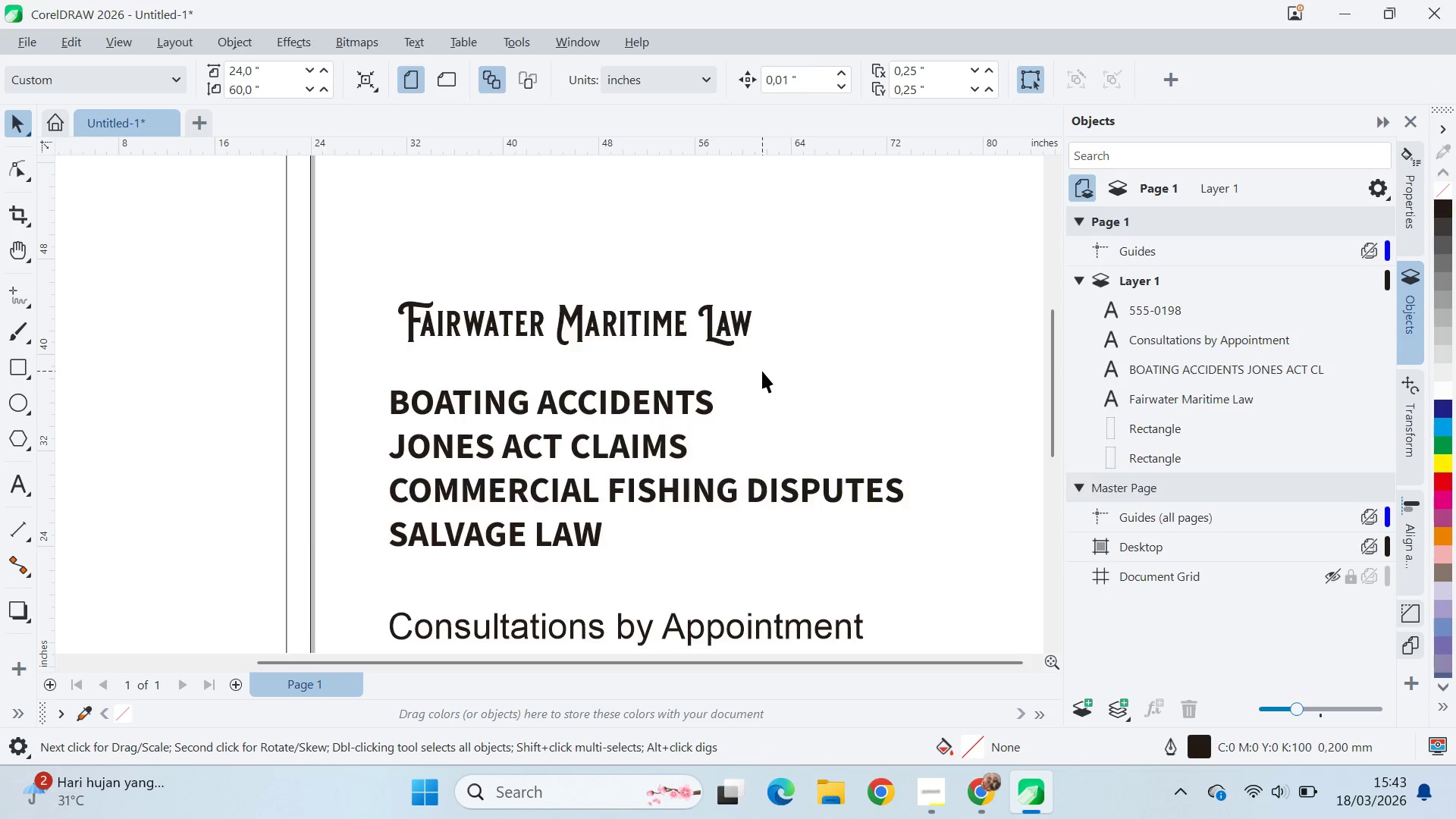 
key(Alt+Tab)